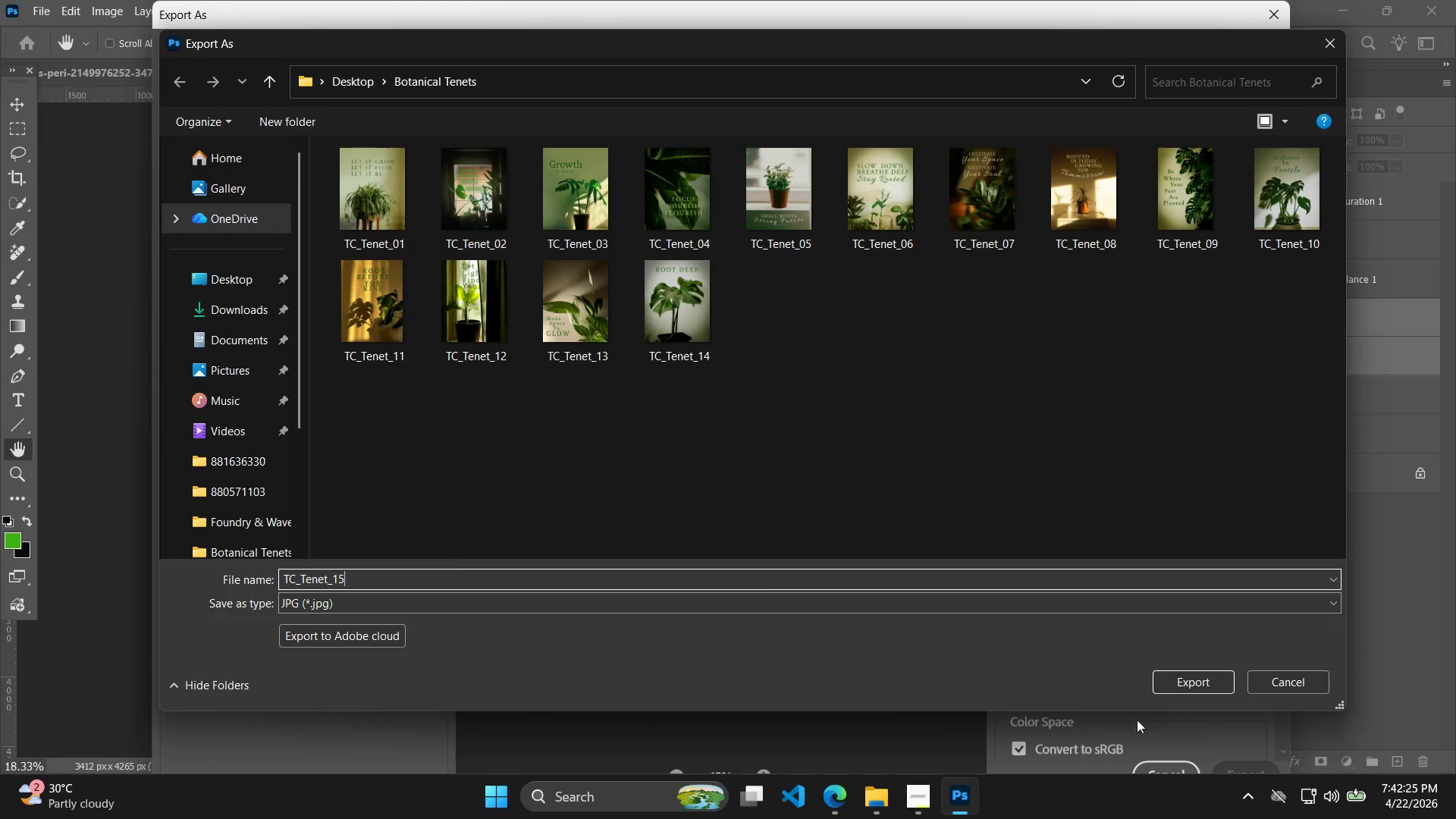 
left_click([1185, 687])
 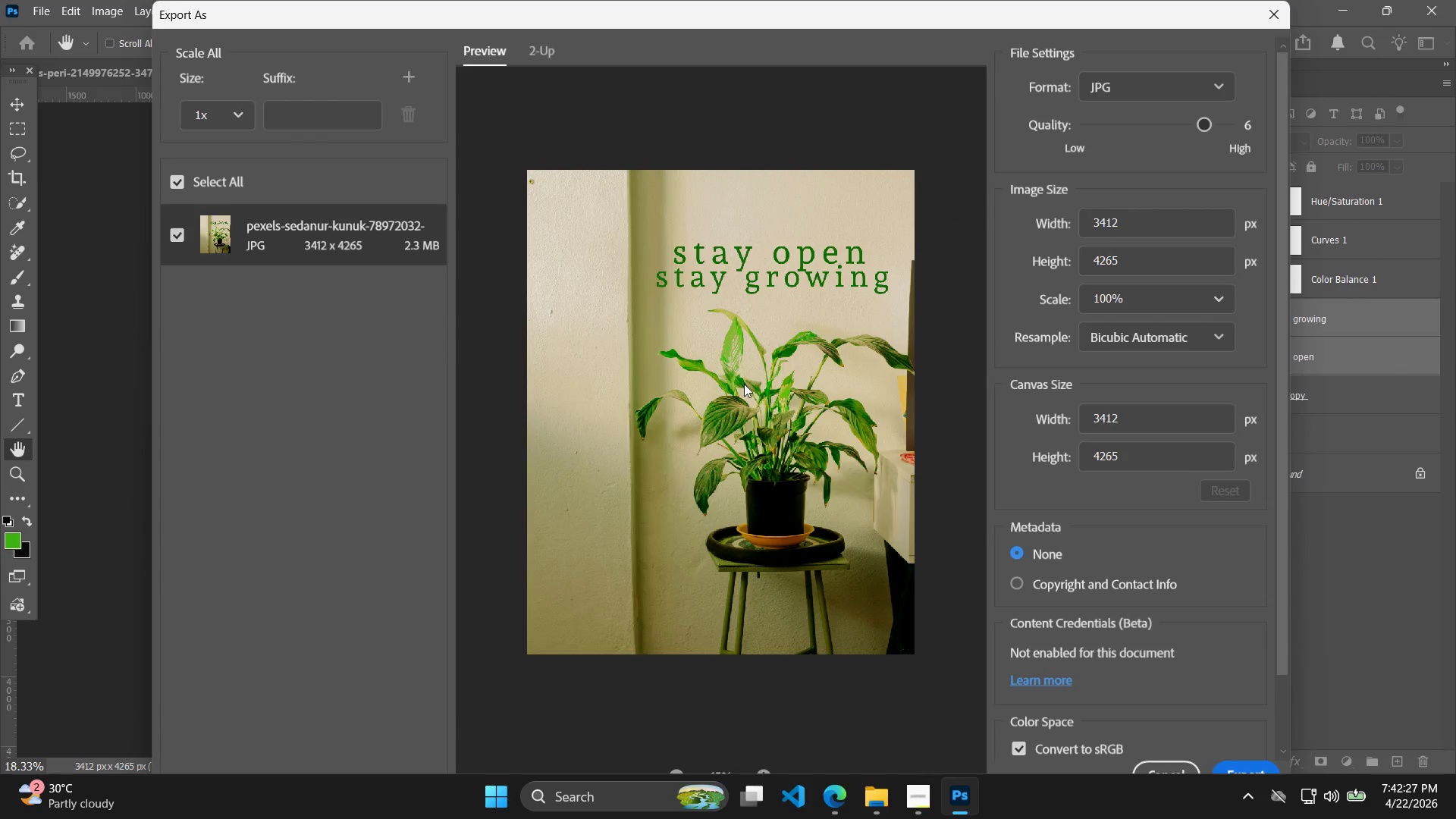 
key(Control+Shift+S)
 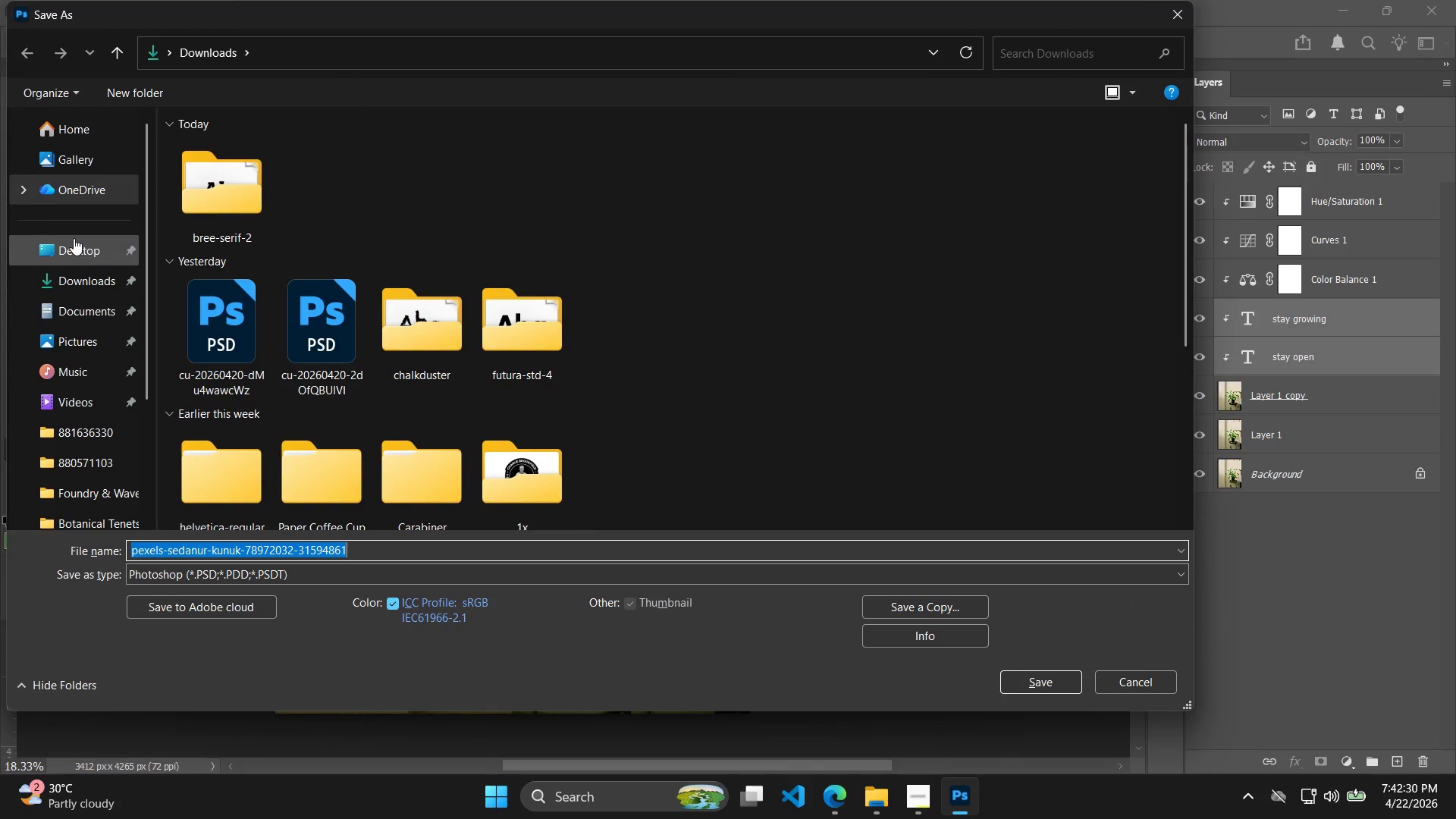 
scroll: coordinate [356, 433], scroll_direction: down, amount: 14.0
 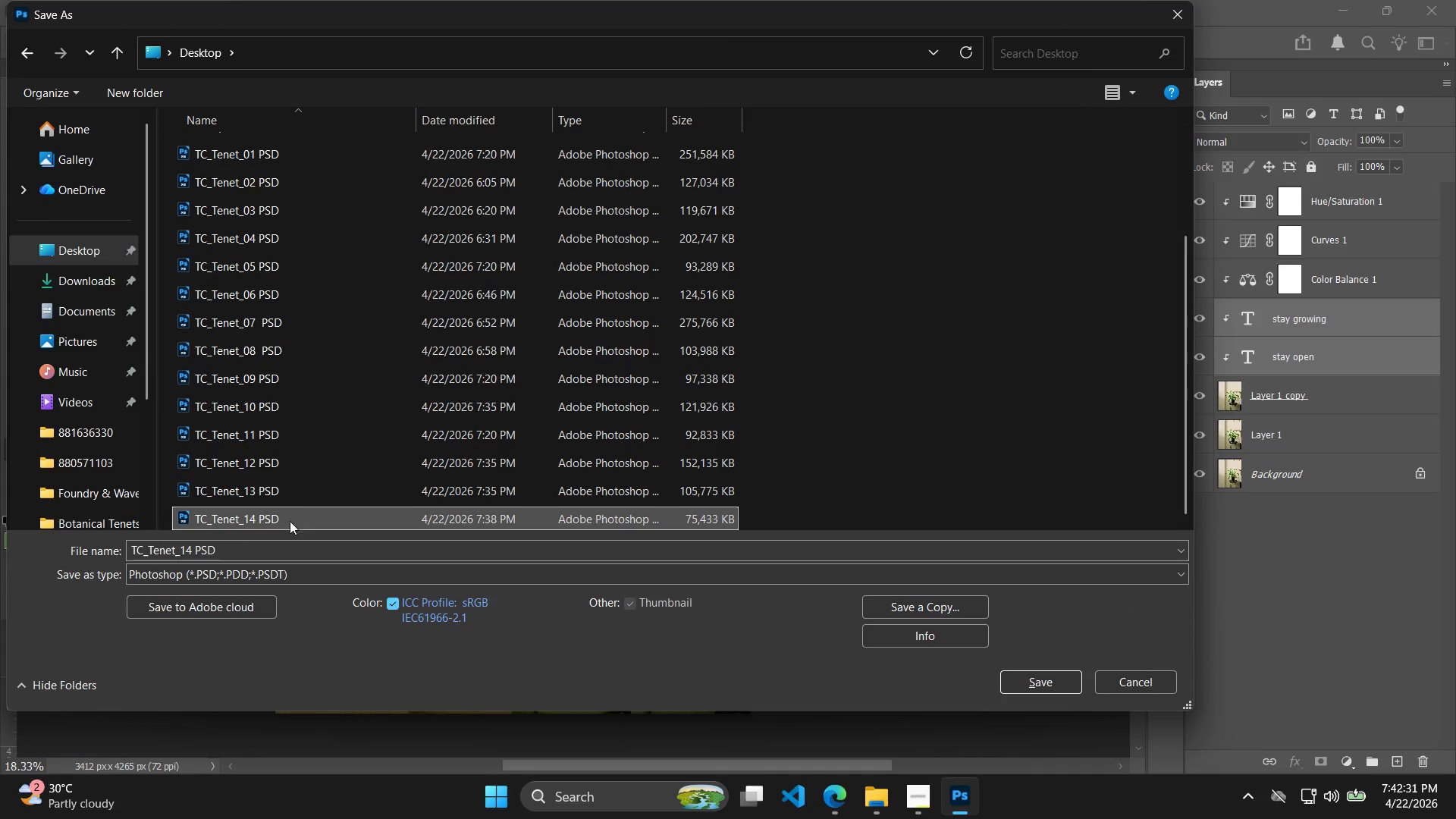 
double_click([232, 545])
 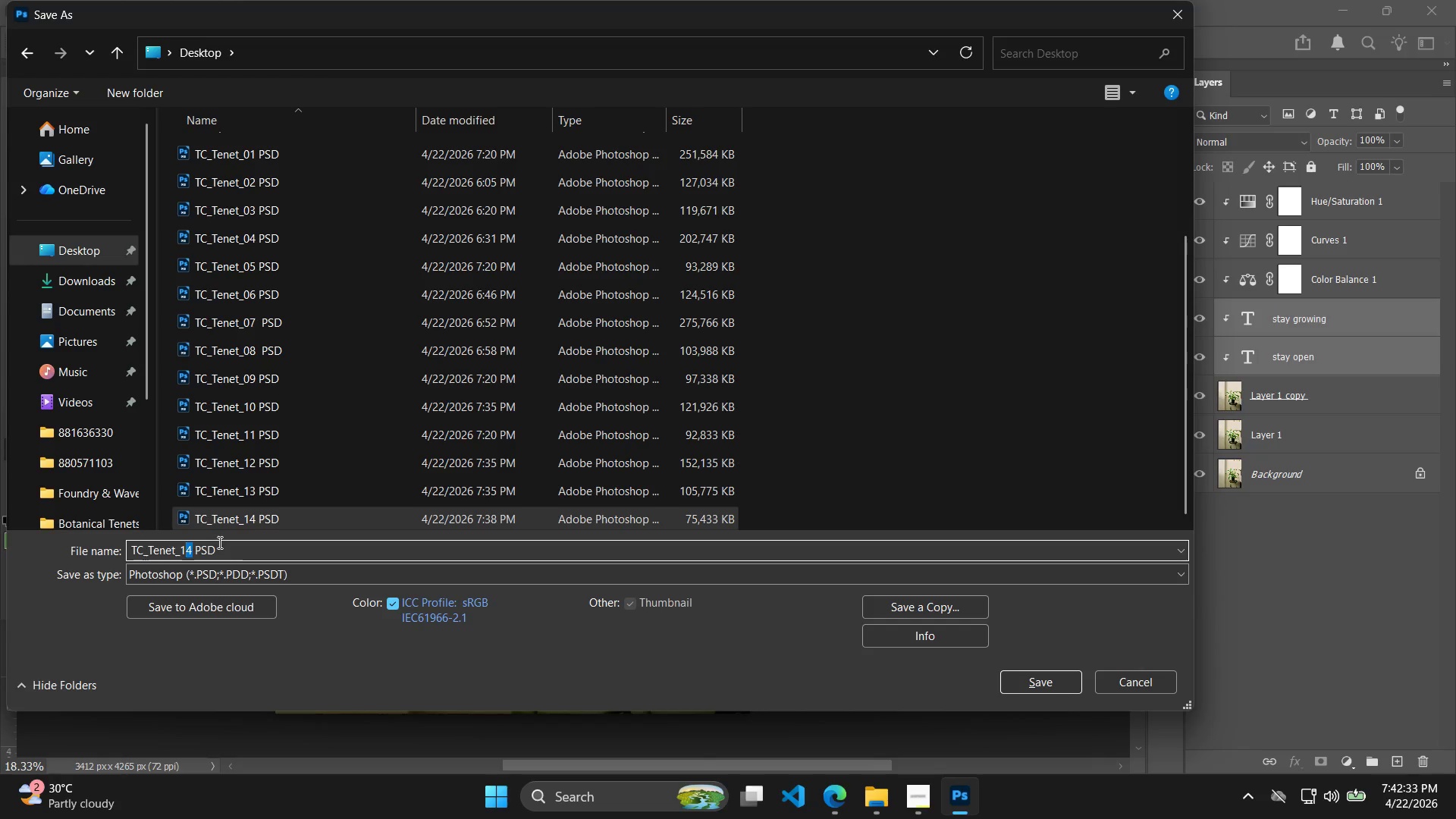 
key(Backspace)
 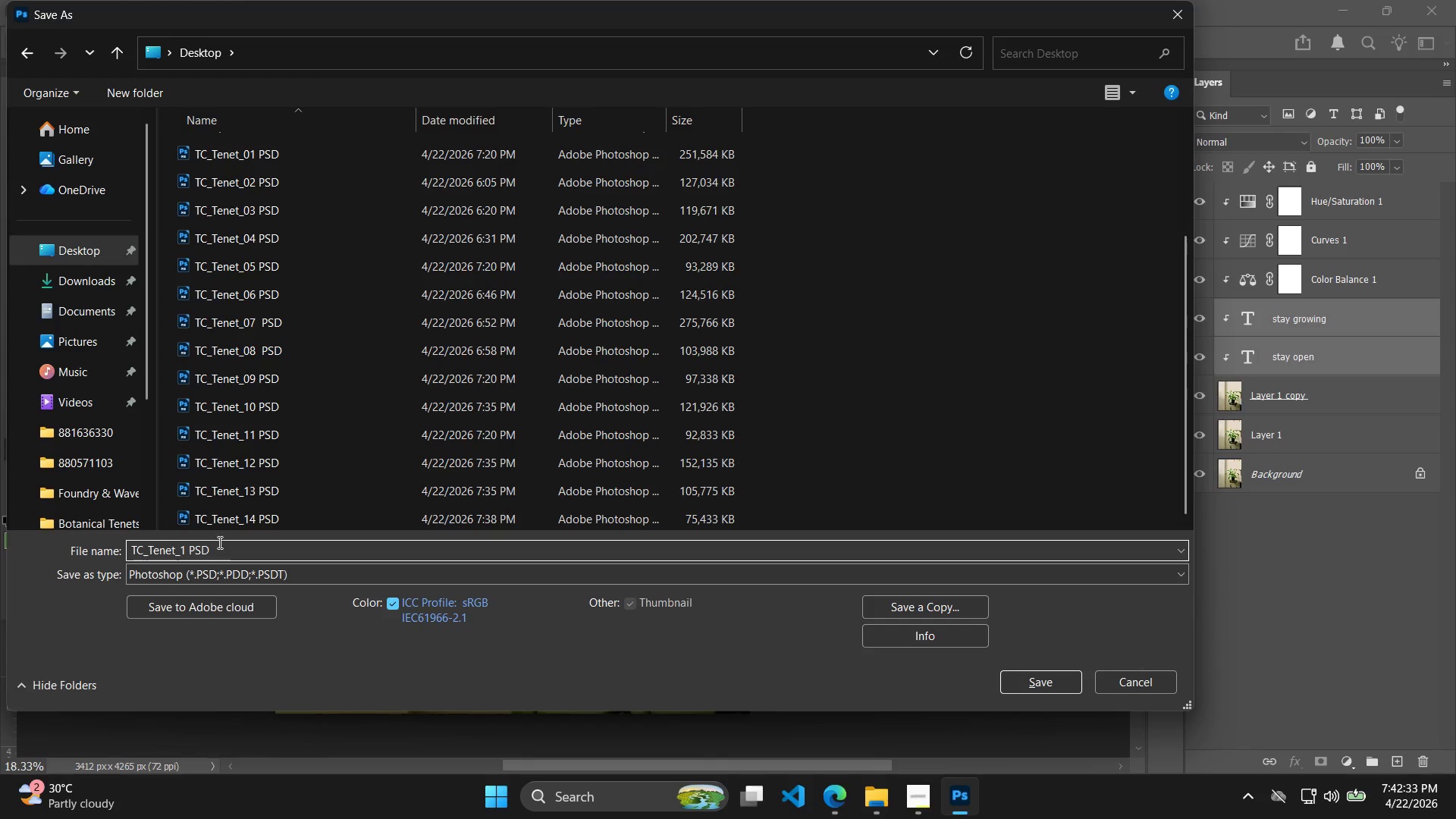 
key(5)
 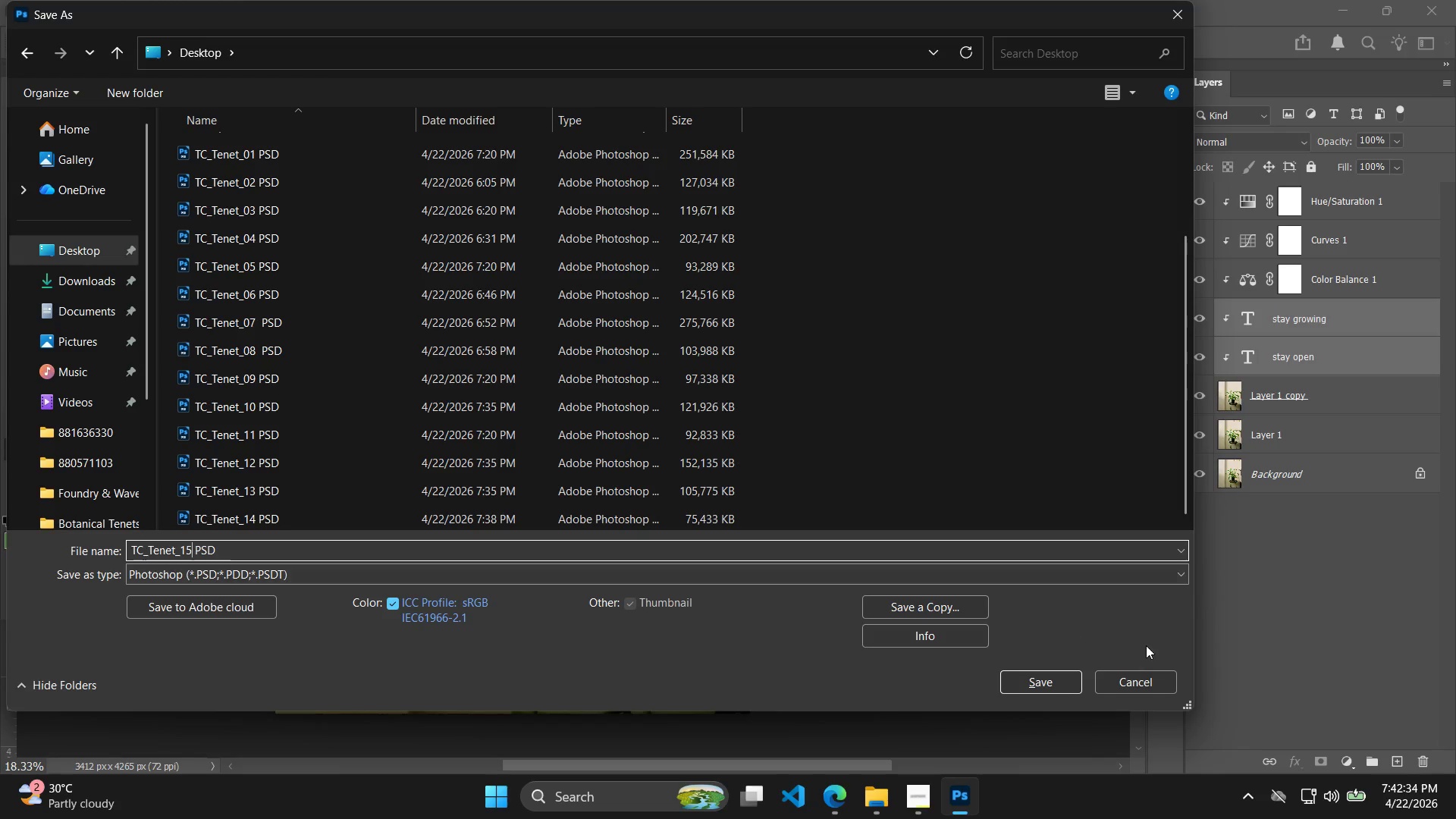 
left_click_drag(start_coordinate=[1084, 665], to_coordinate=[1081, 676])
 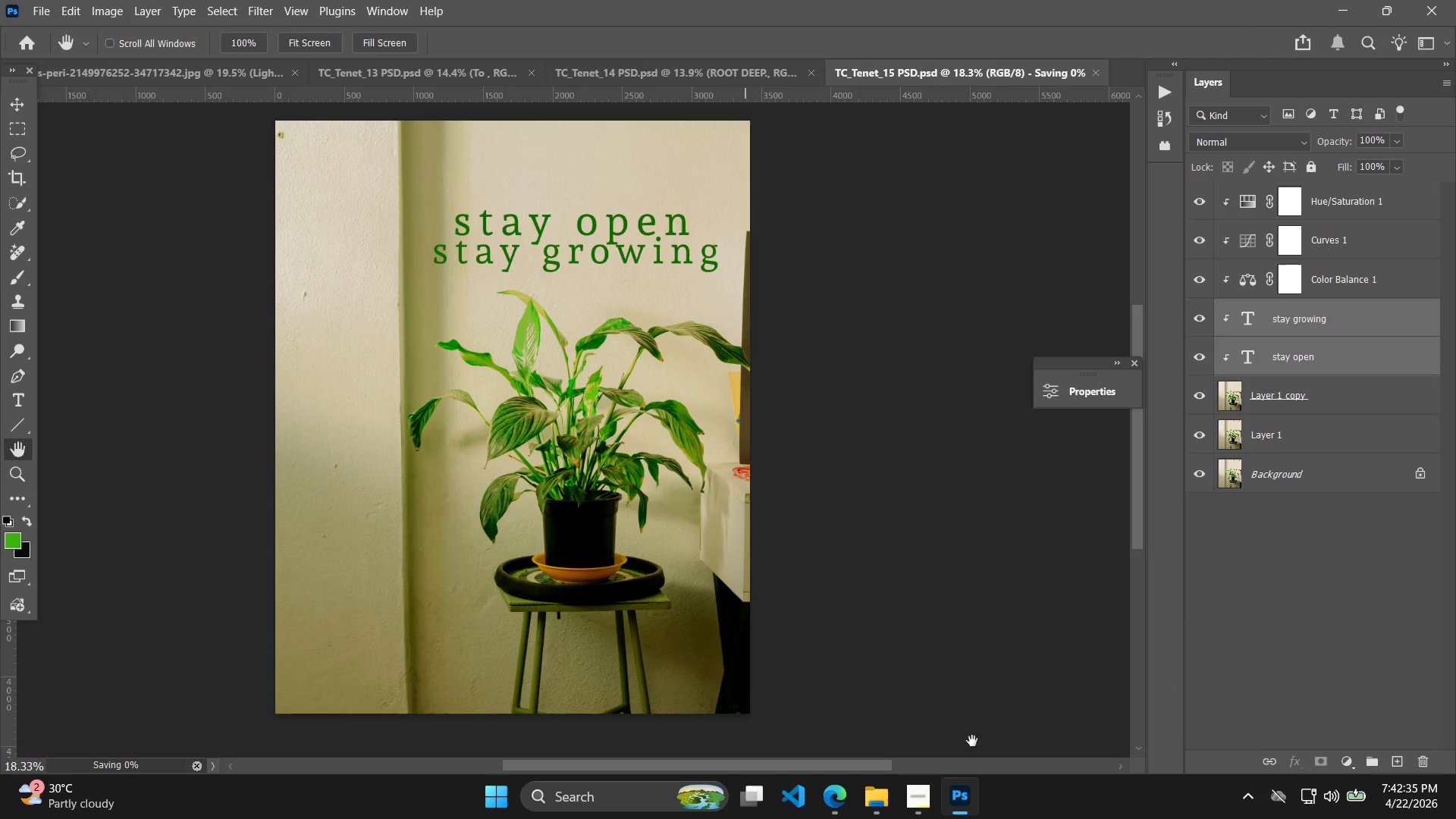 
left_click([918, 801])
 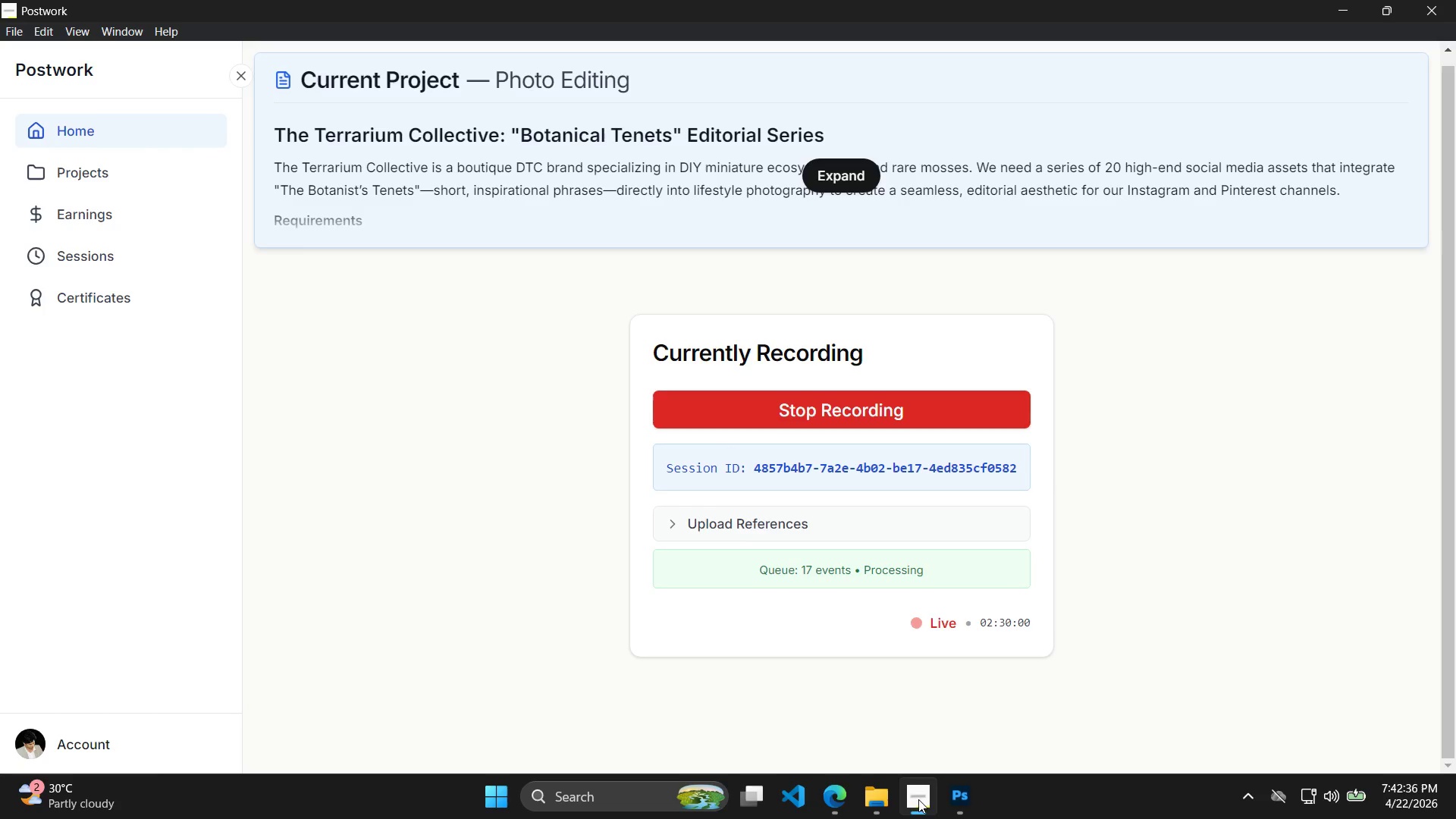 
left_click([954, 799])
 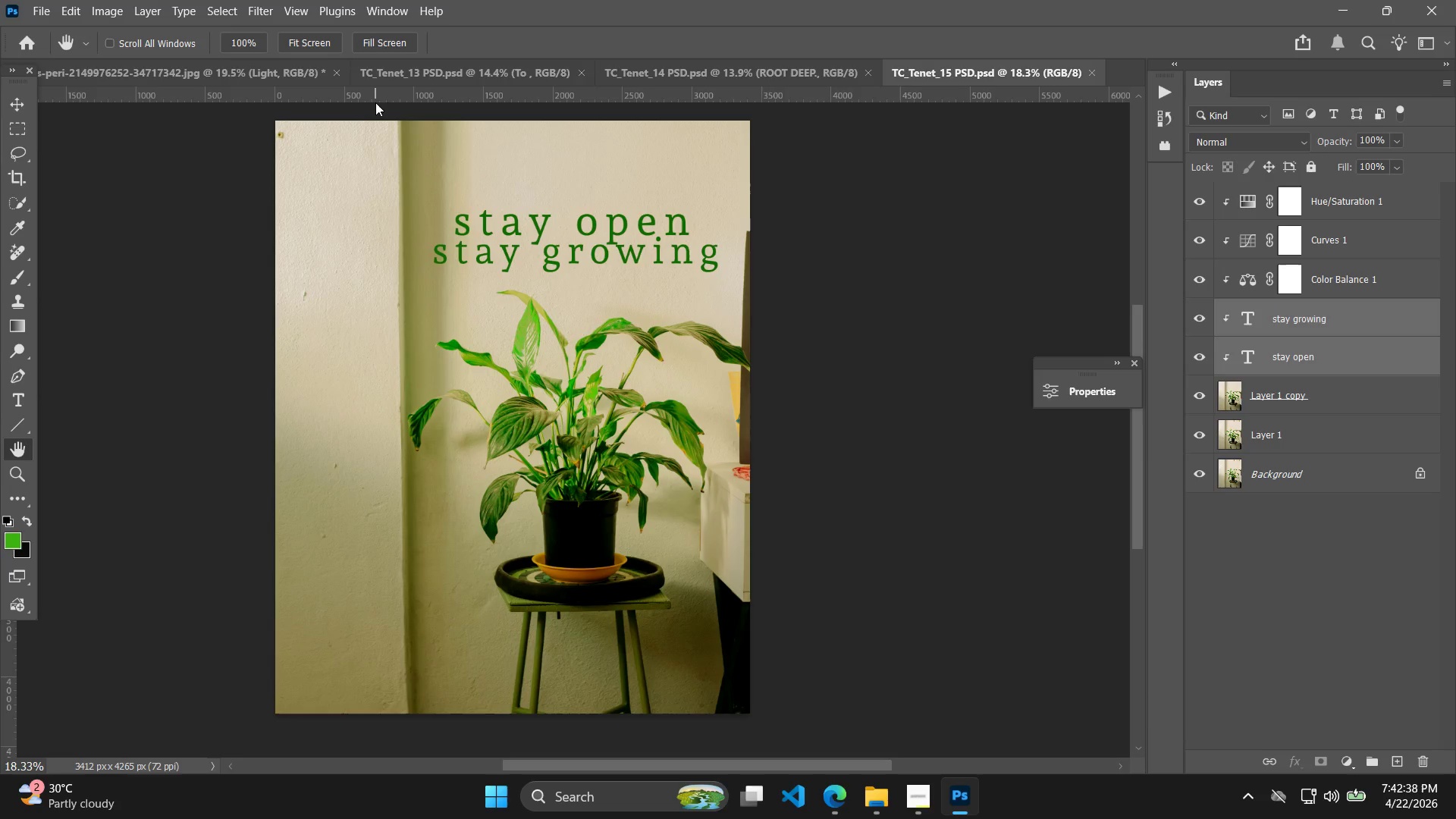 
left_click([334, 72])
 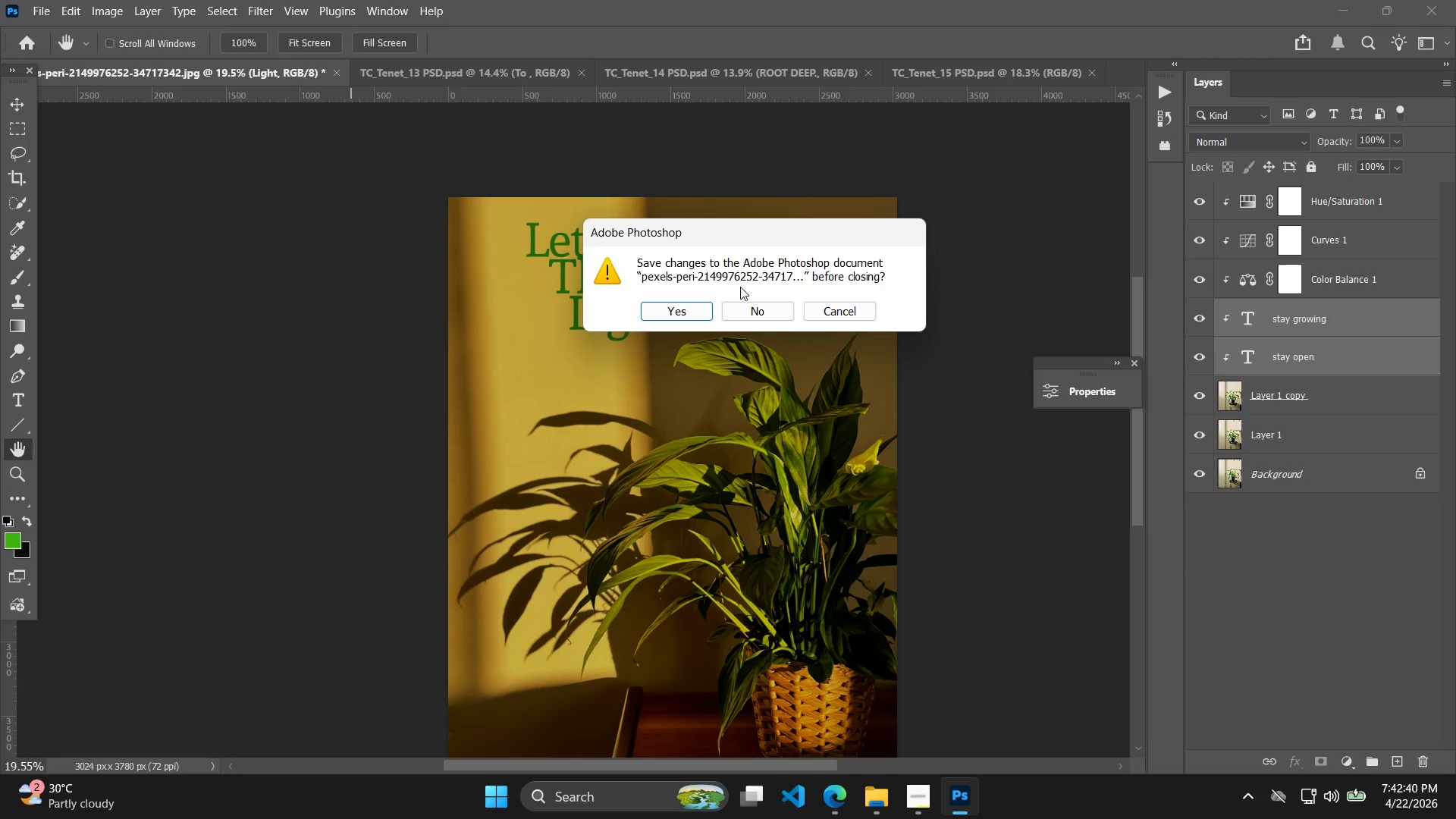 
left_click([689, 304])
 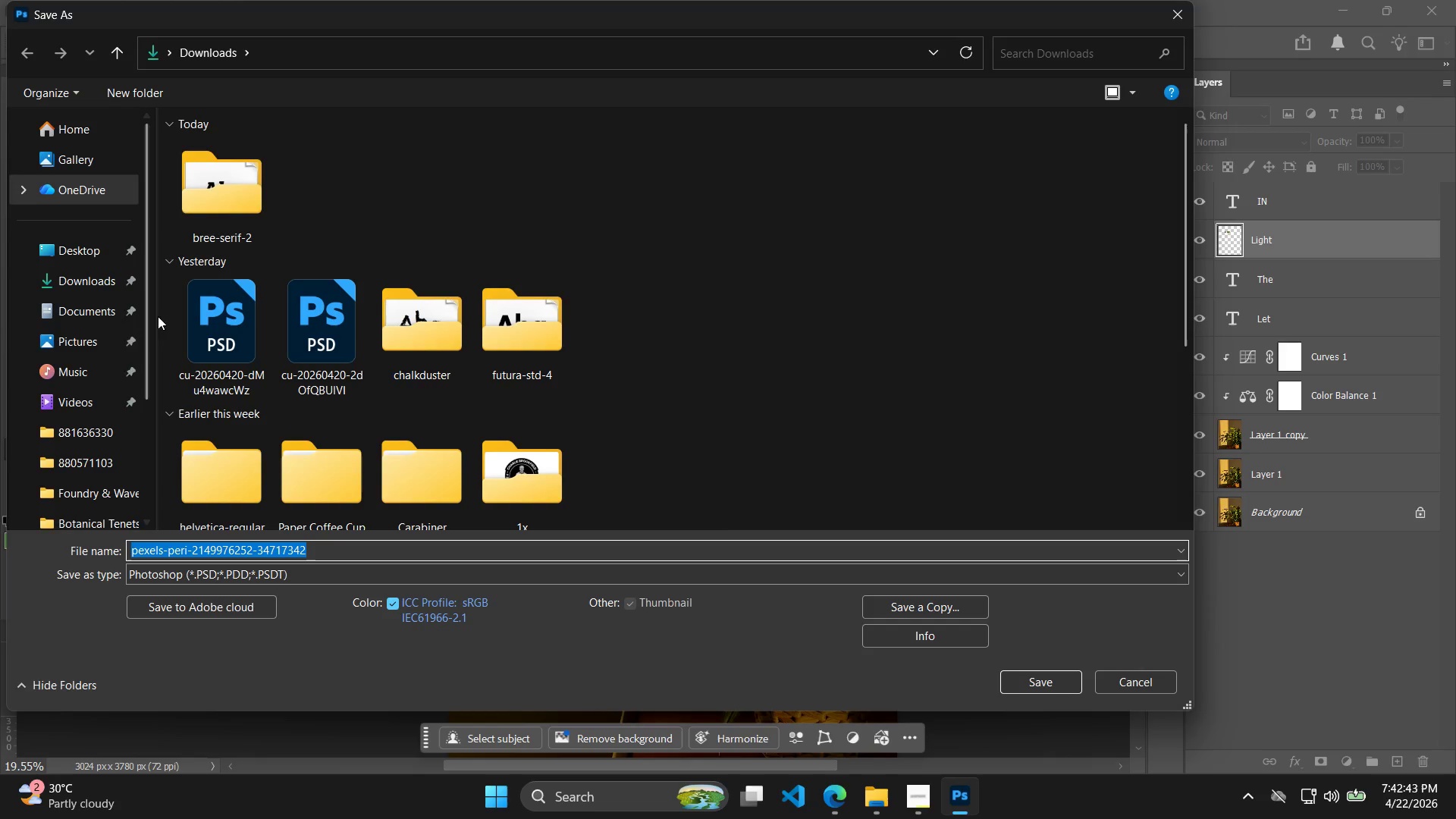 
left_click([88, 262])
 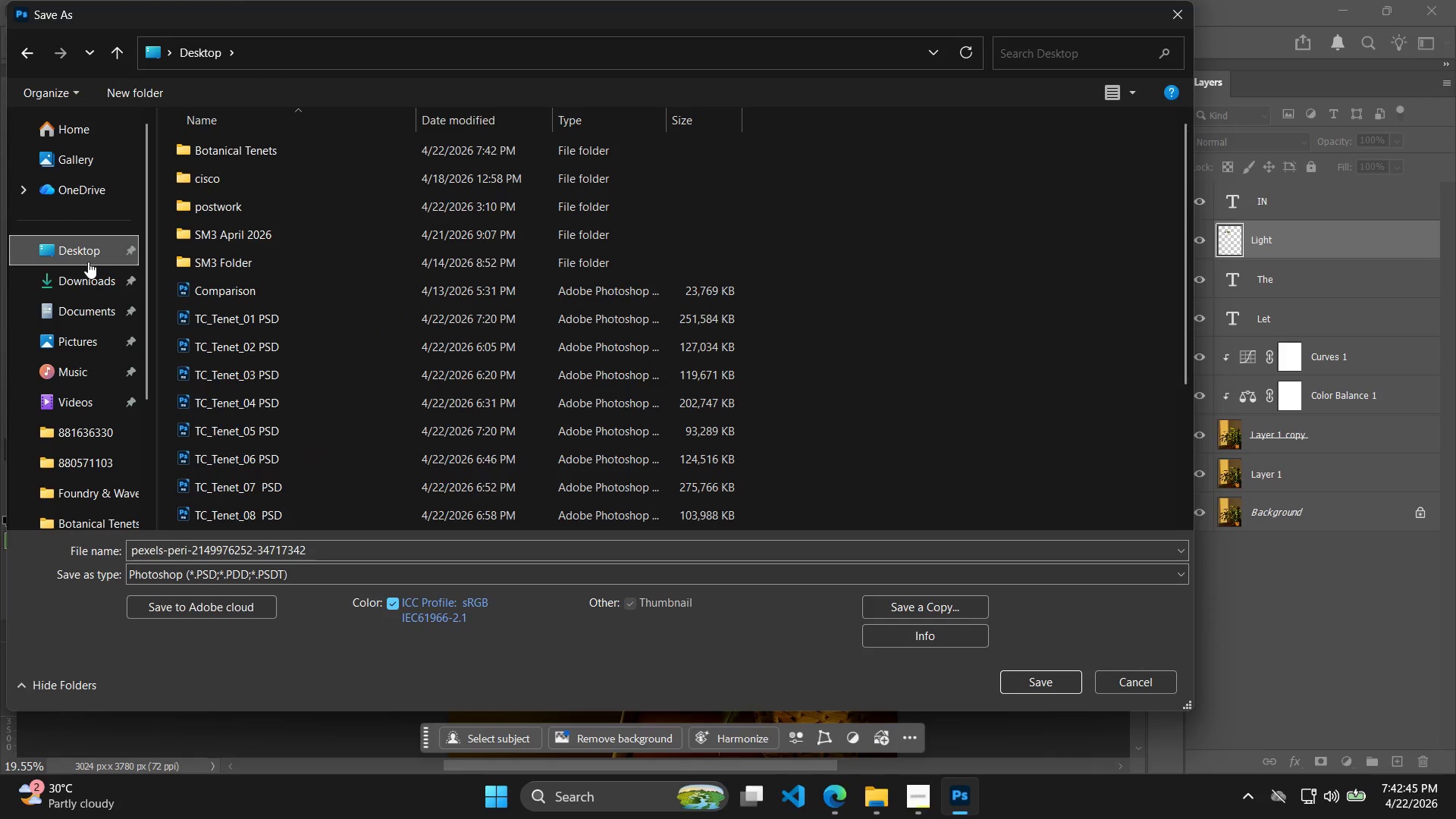 
scroll: coordinate [393, 362], scroll_direction: down, amount: 7.0
 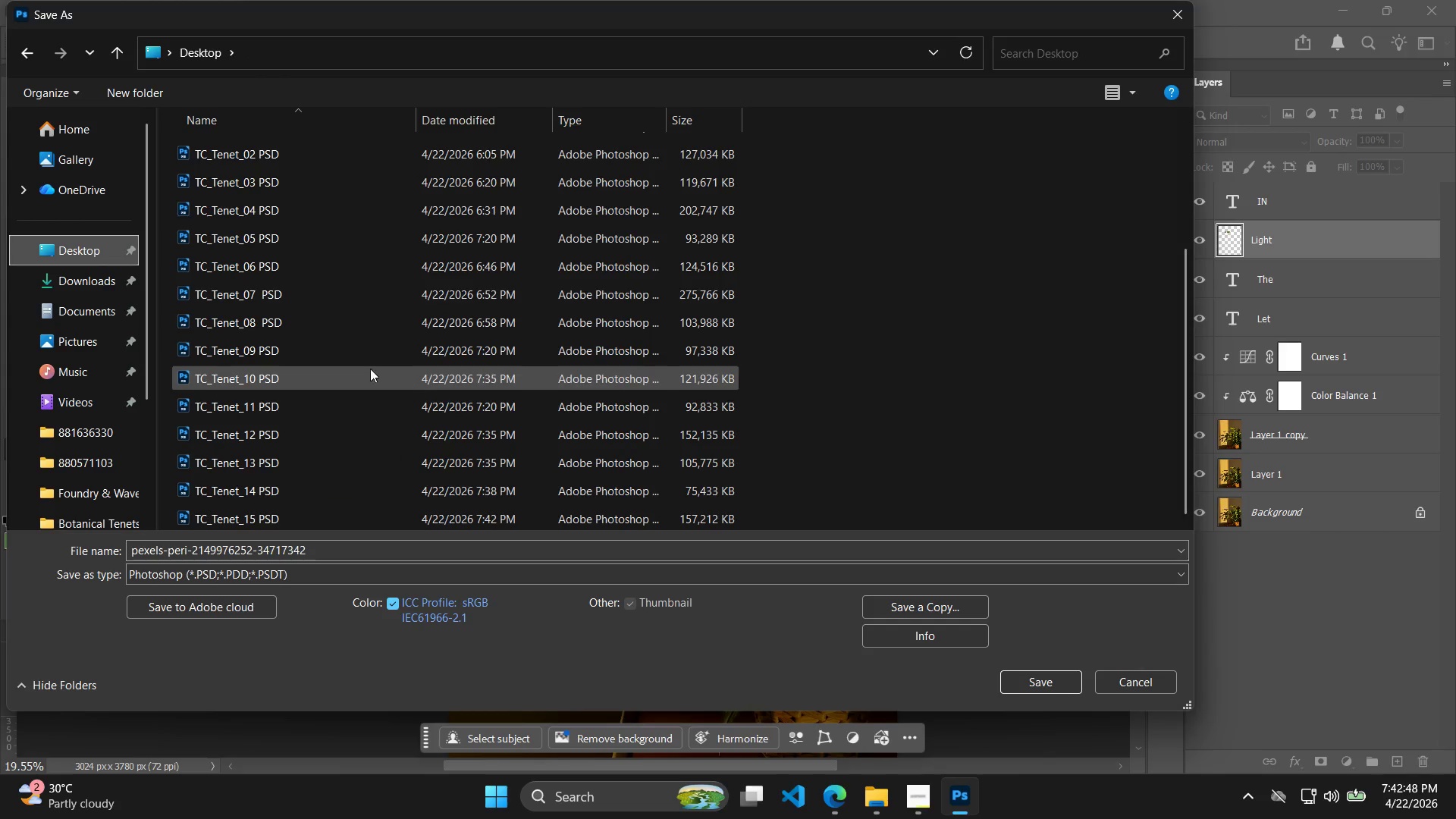 
scroll: coordinate [303, 179], scroll_direction: up, amount: 2.0
 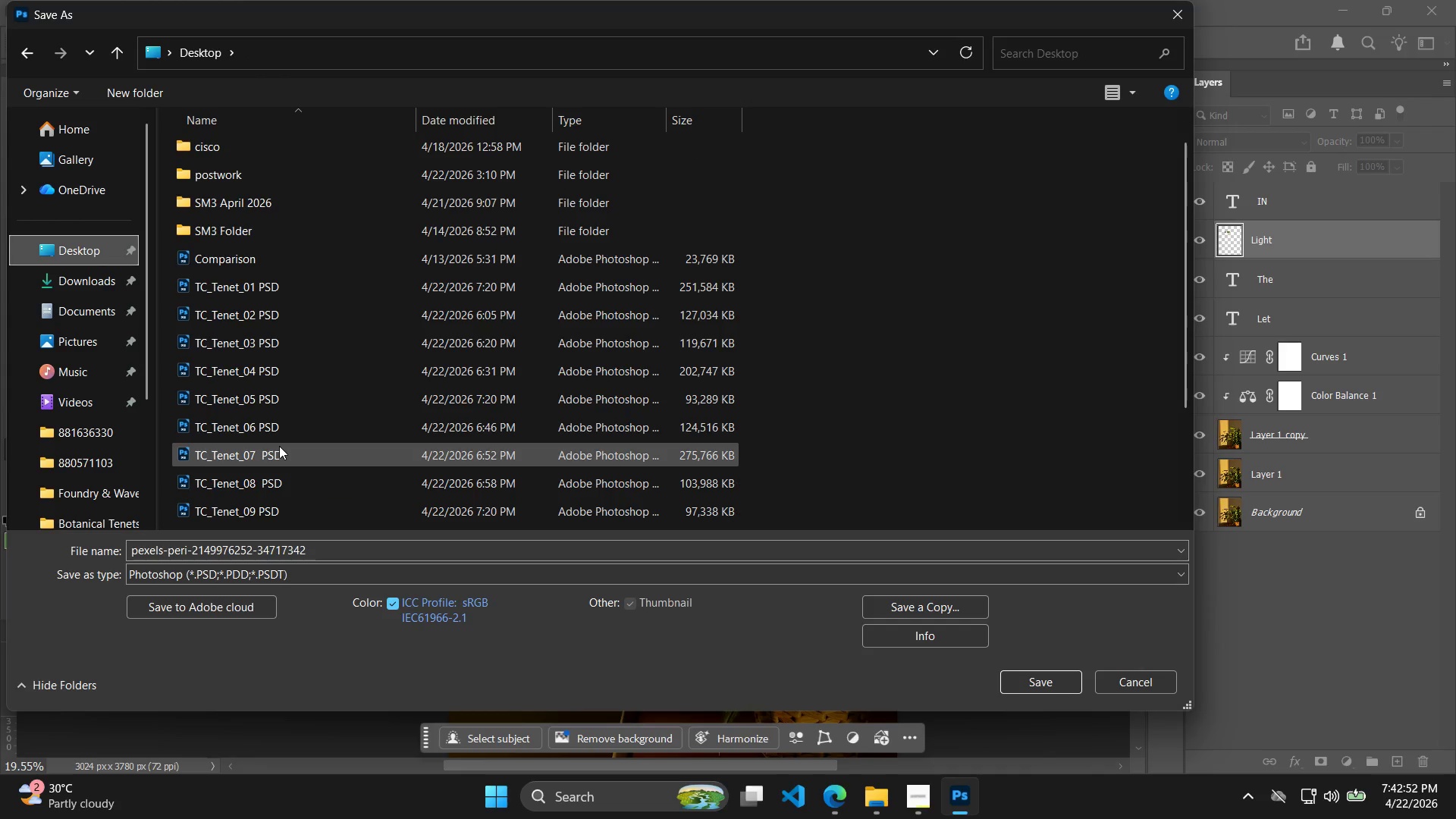 
scroll: coordinate [289, 504], scroll_direction: down, amount: 3.0
 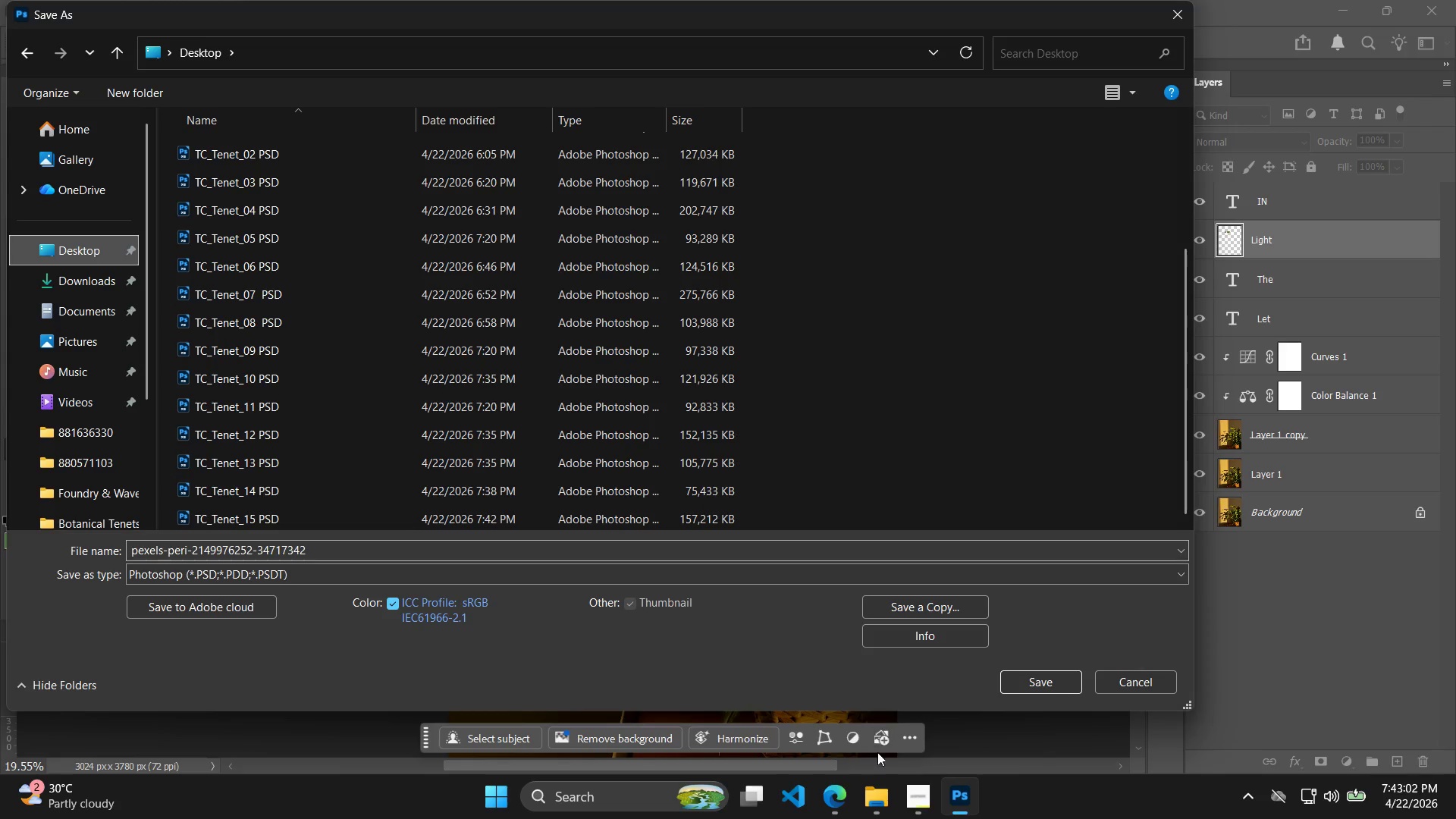 
left_click_drag(start_coordinate=[921, 8], to_coordinate=[306, 127])
 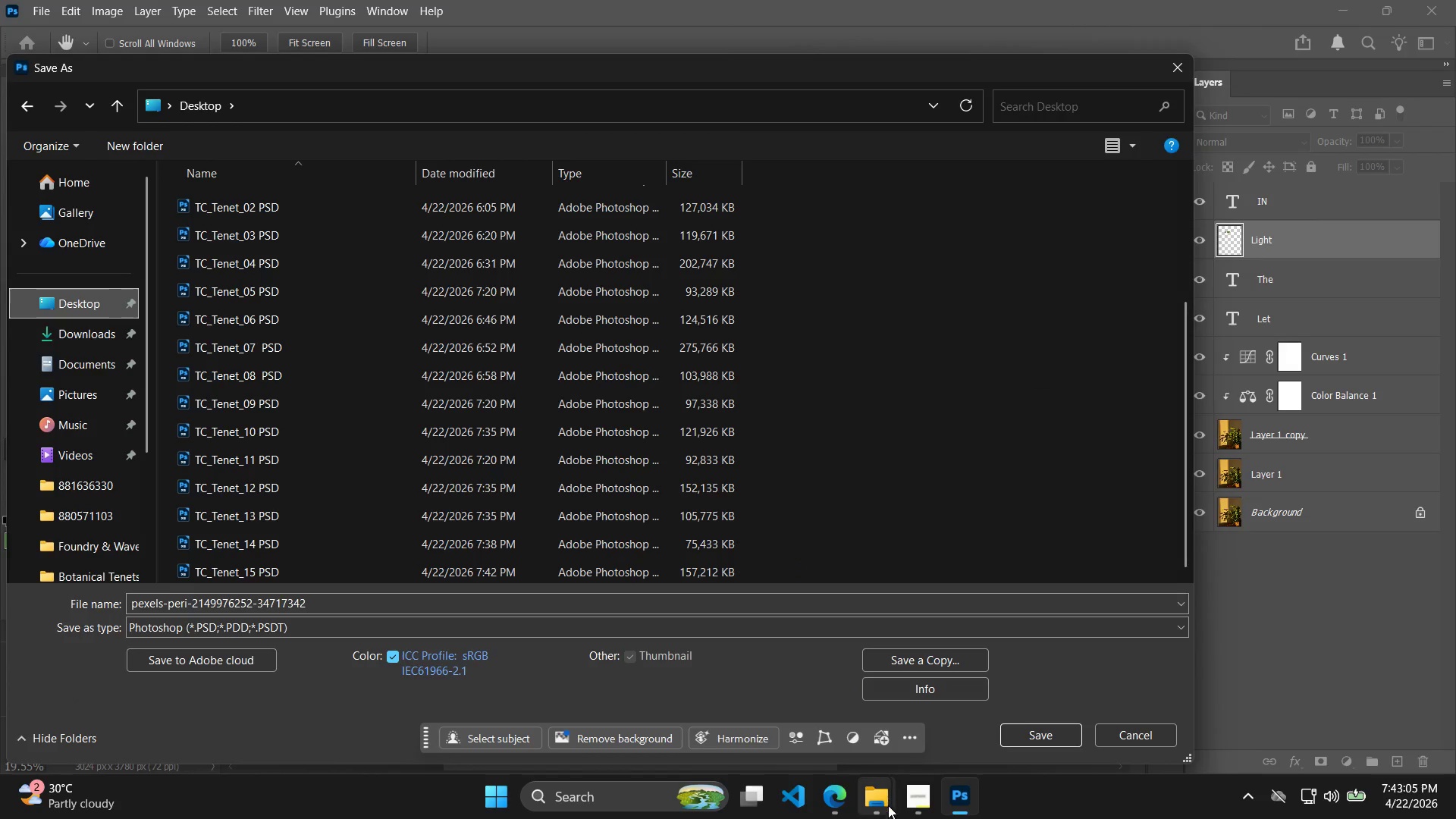 
left_click([913, 797])
 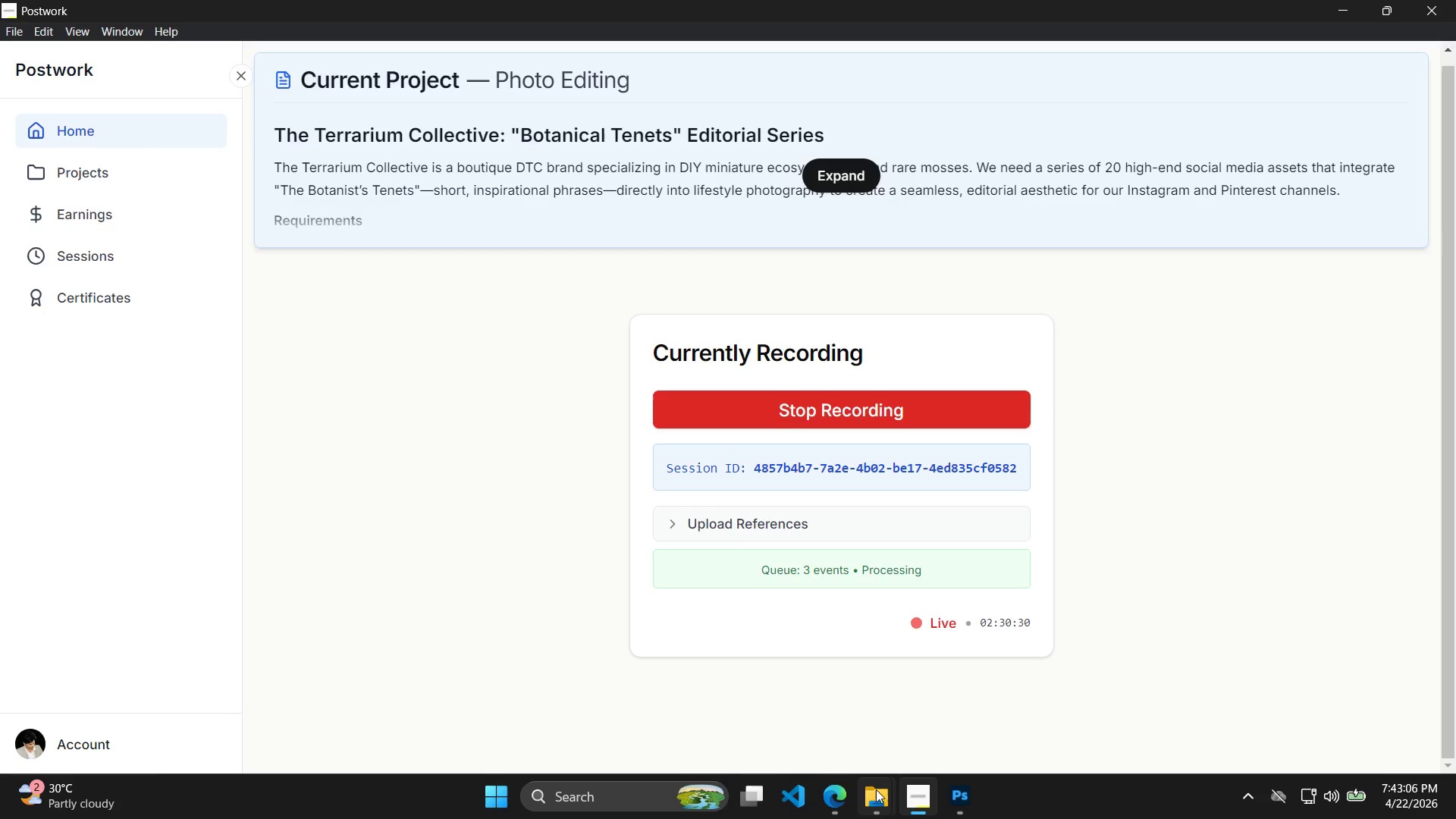 
left_click([866, 791])
 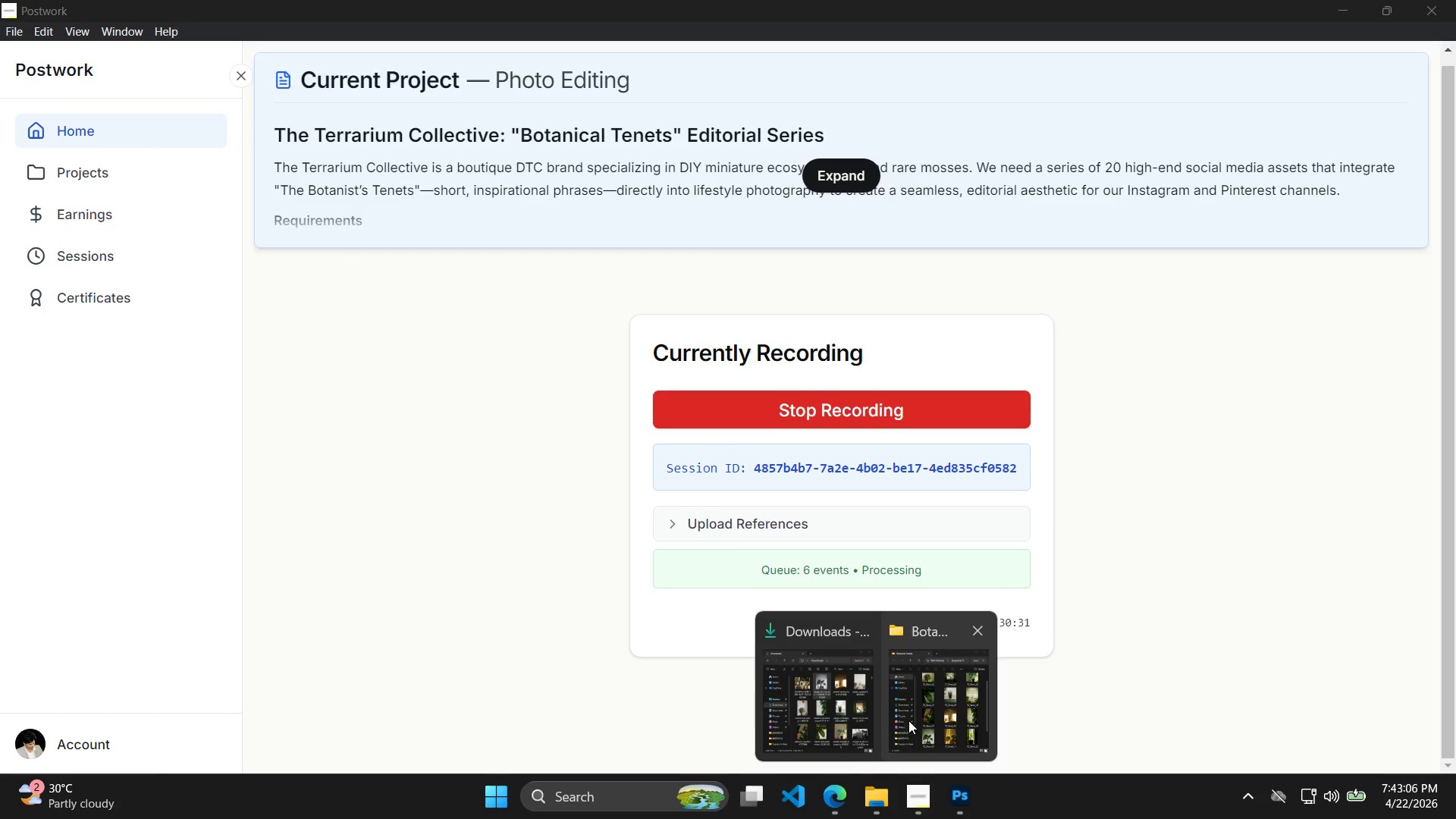 
left_click([908, 720])
 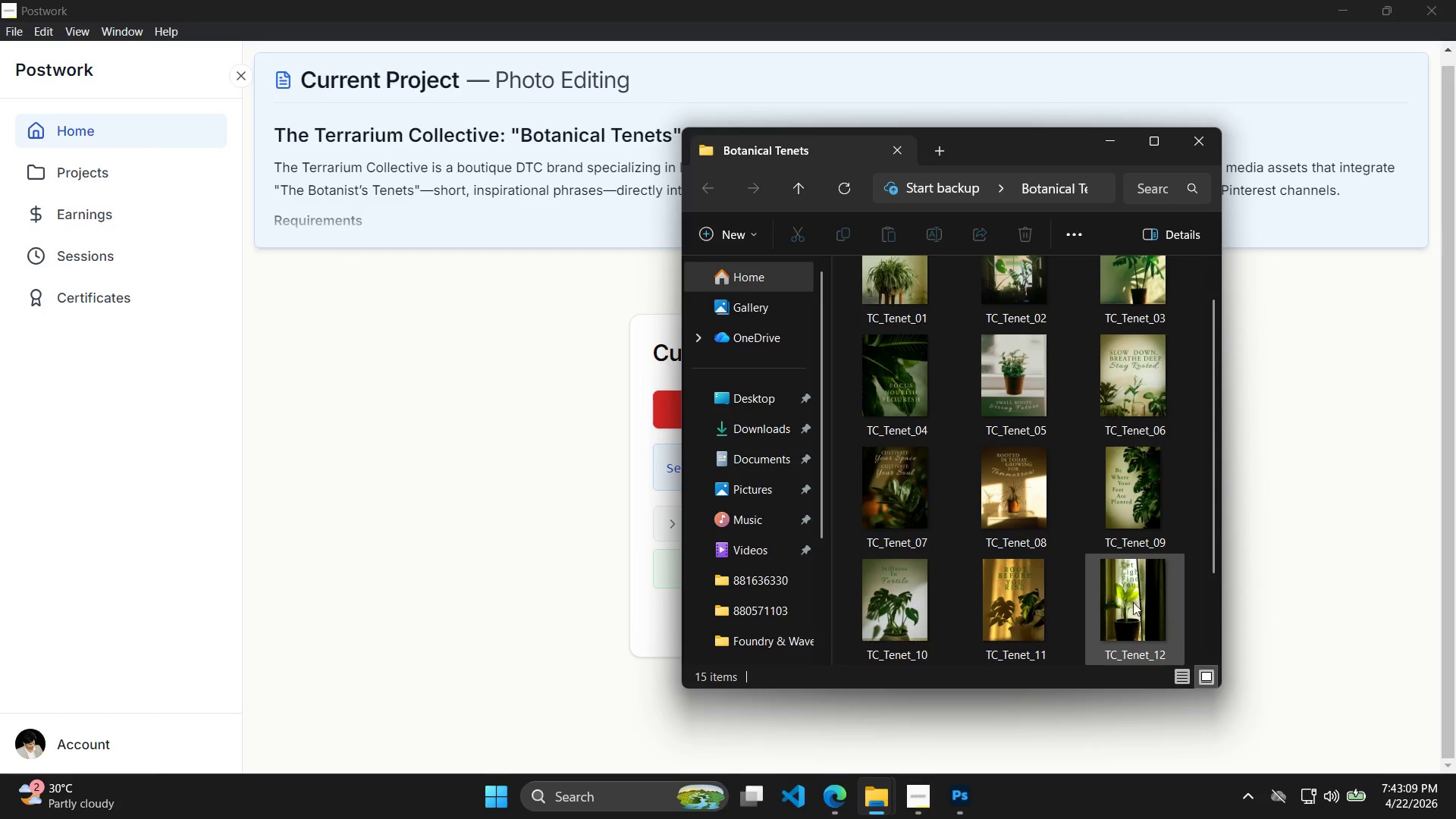 
scroll: coordinate [1138, 414], scroll_direction: down, amount: 6.0
 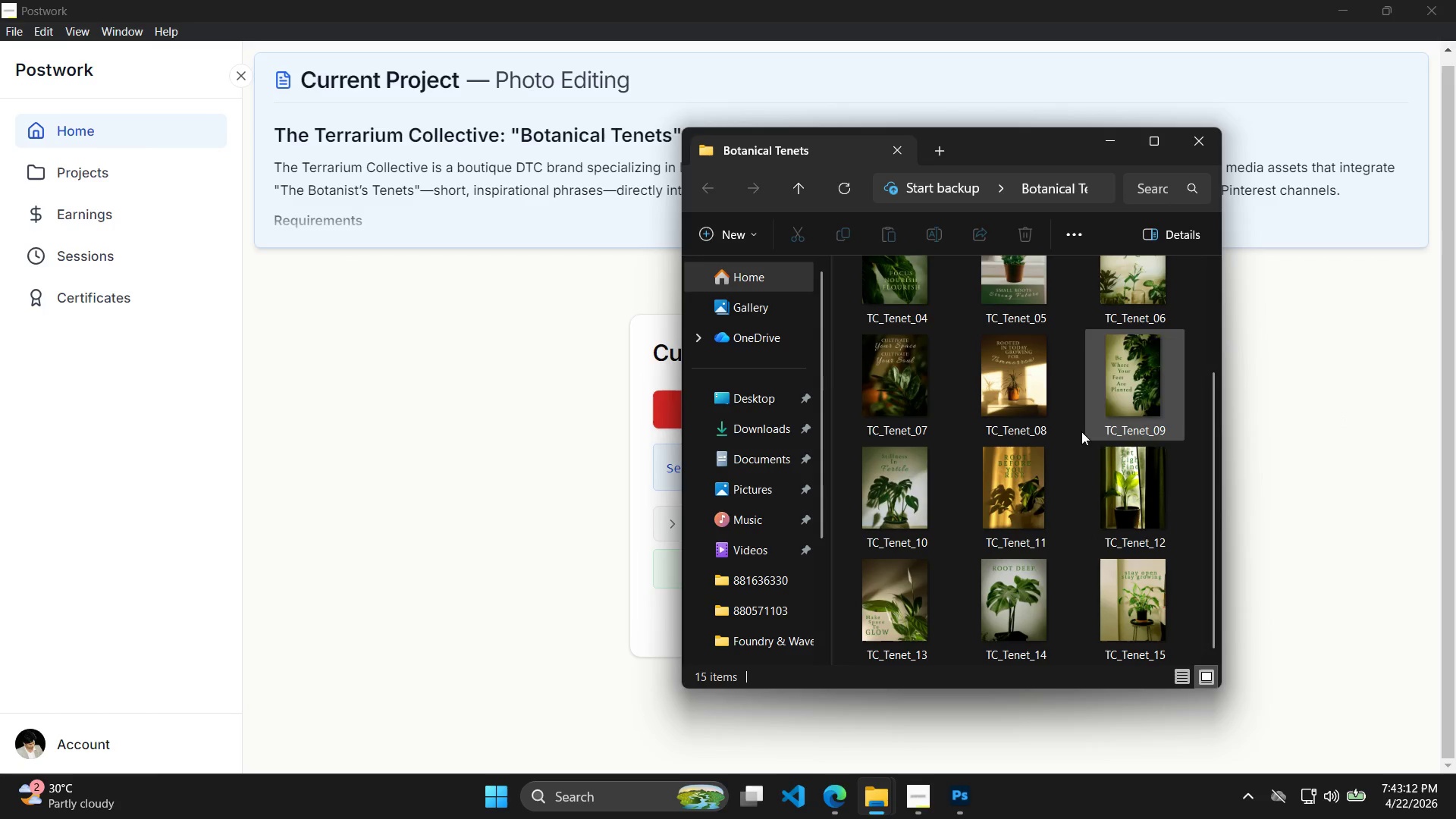 
scroll: coordinate [1126, 414], scroll_direction: up, amount: 2.0
 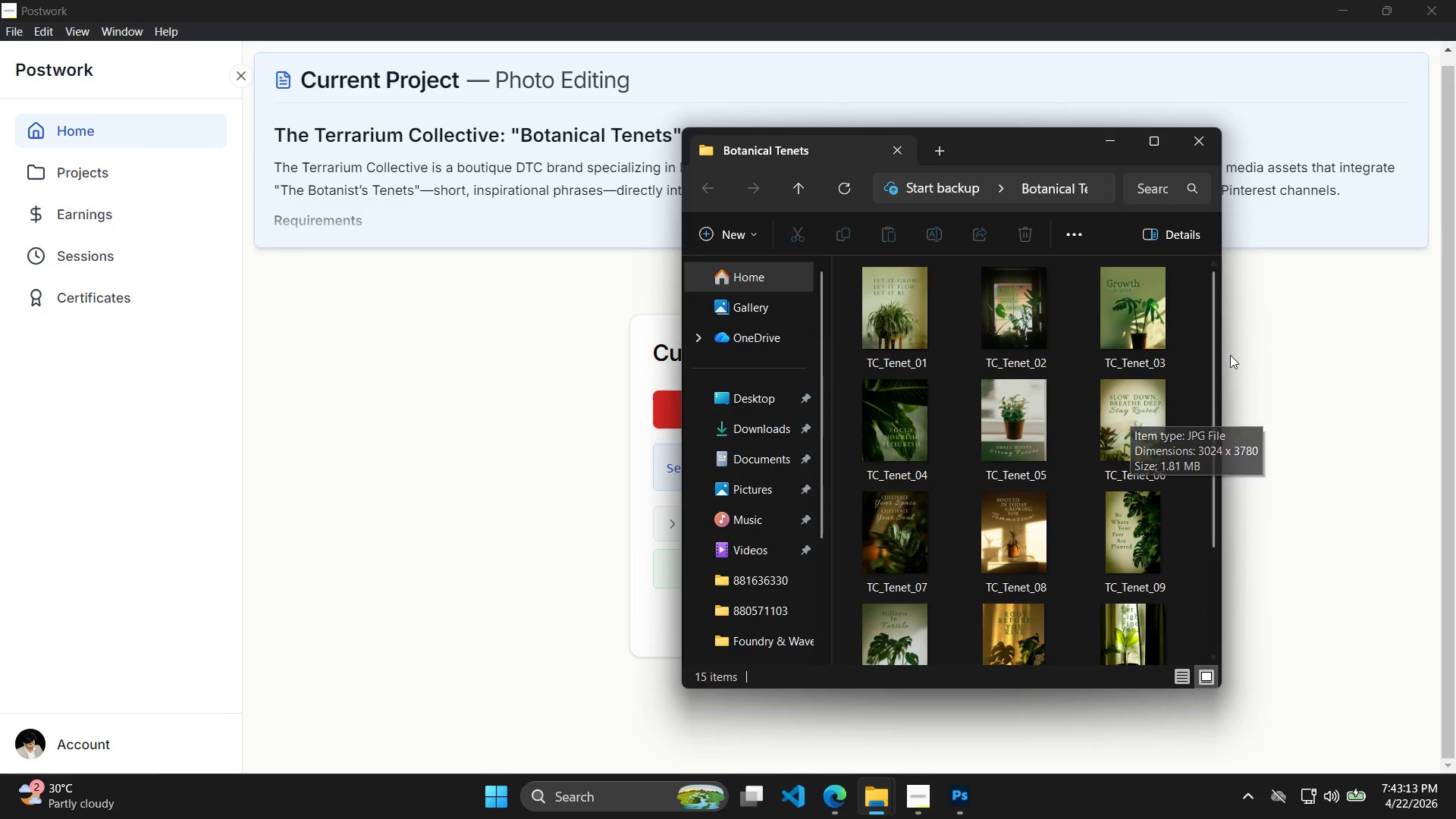 
scroll: coordinate [1138, 518], scroll_direction: down, amount: 8.0
 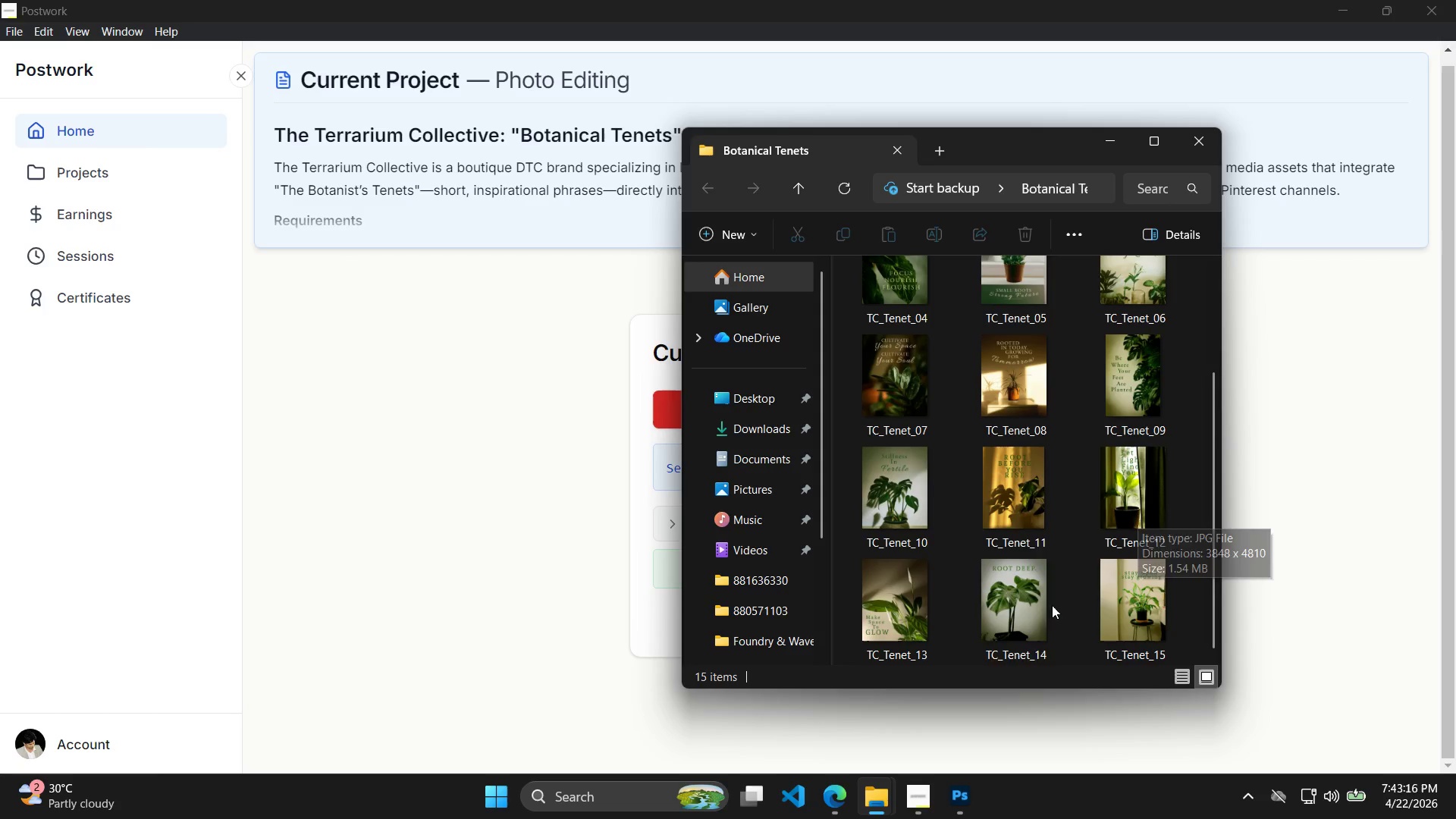 
key(Alt+AltLeft)
 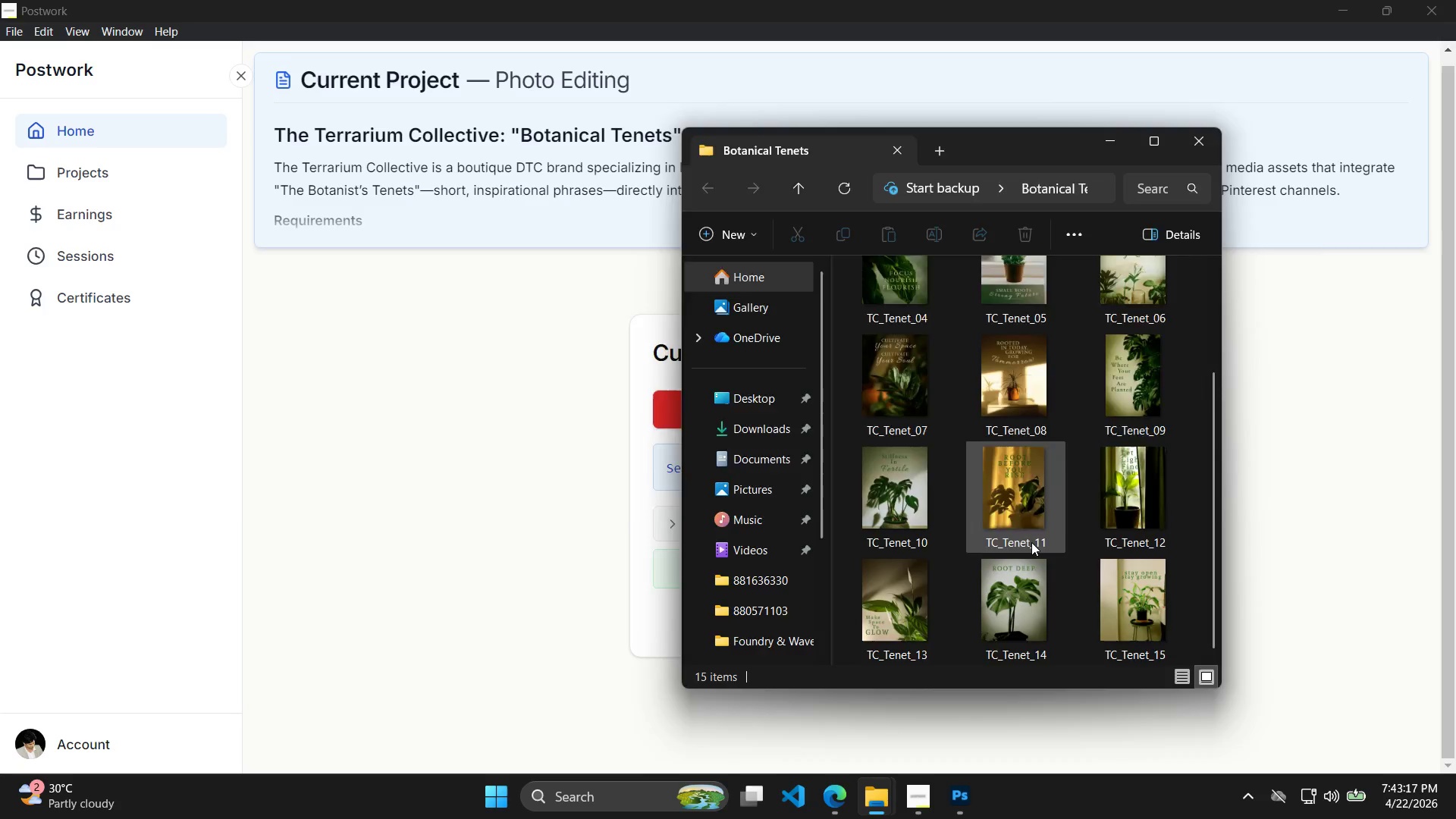 
key(Alt+Tab)